 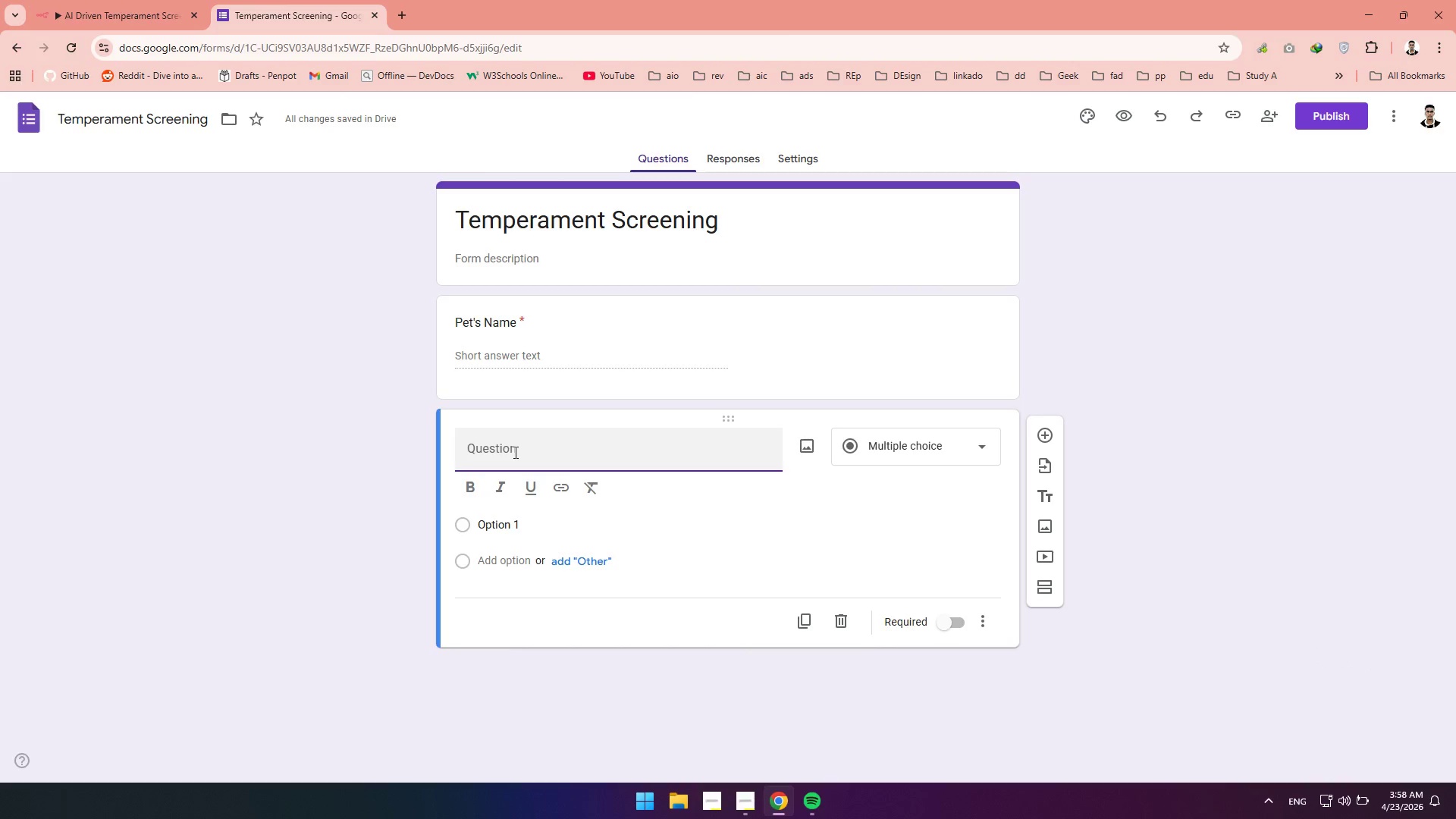 
type(Breed)
 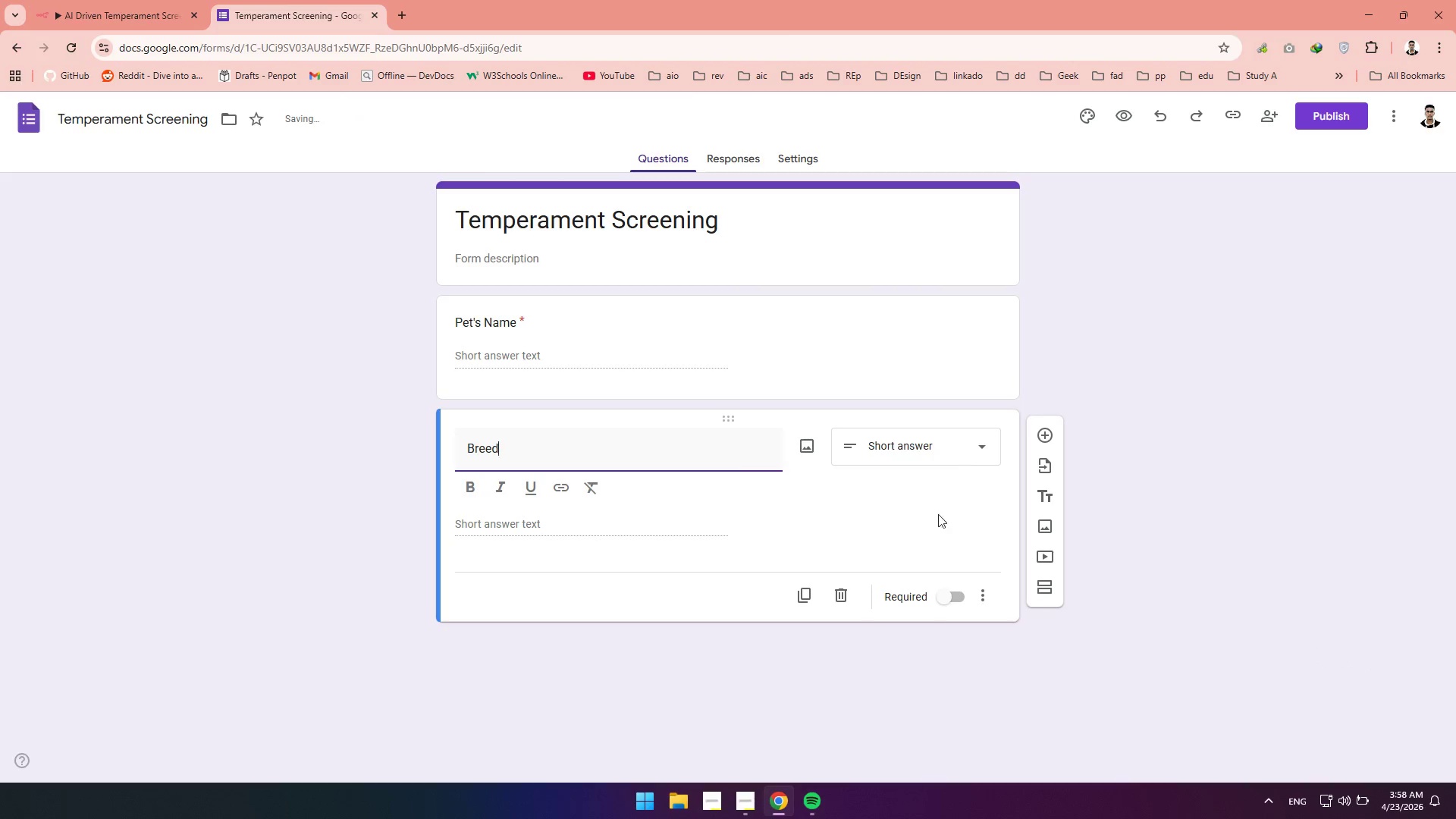 
left_click([966, 604])
 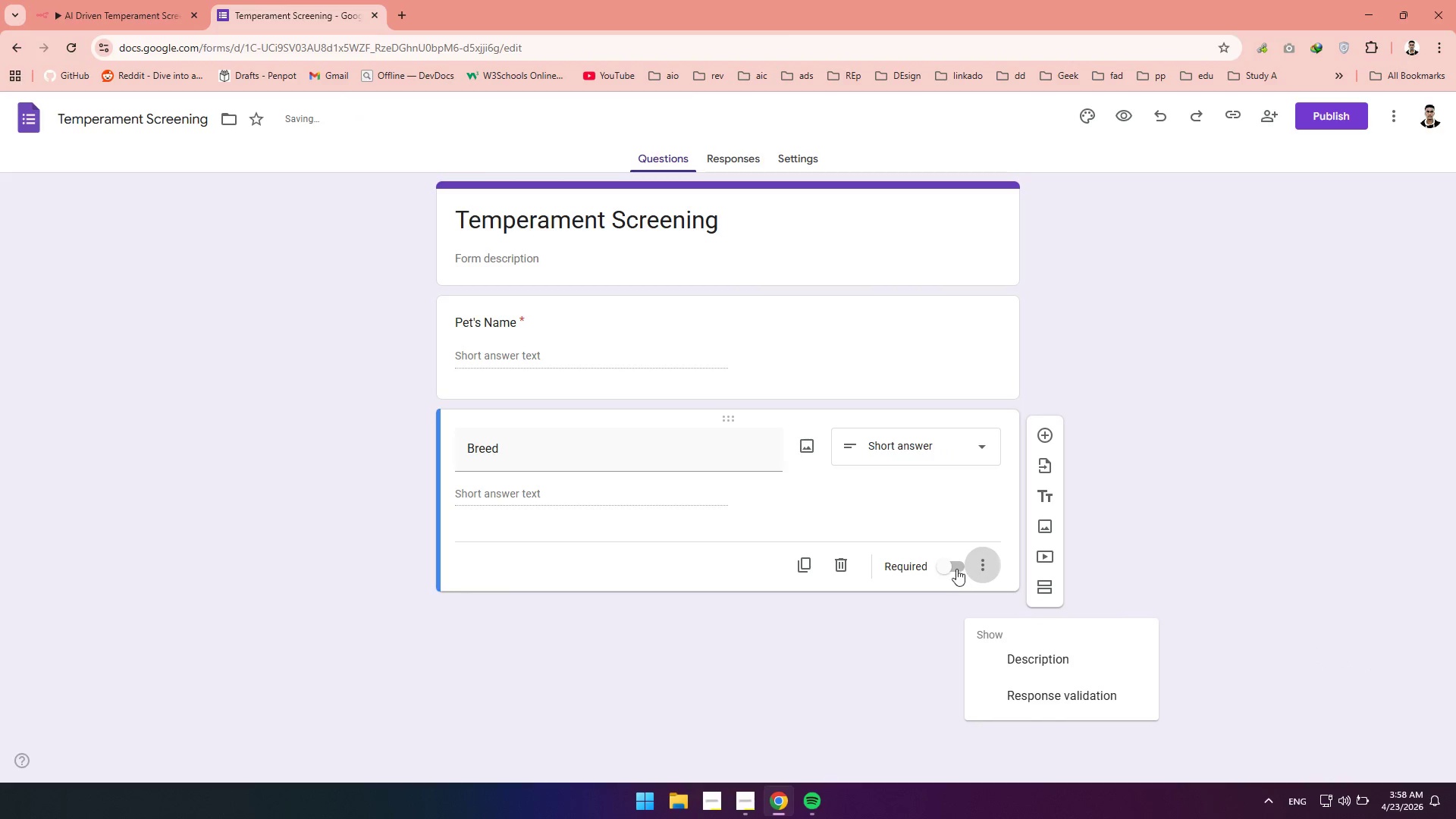 
left_click([956, 565])
 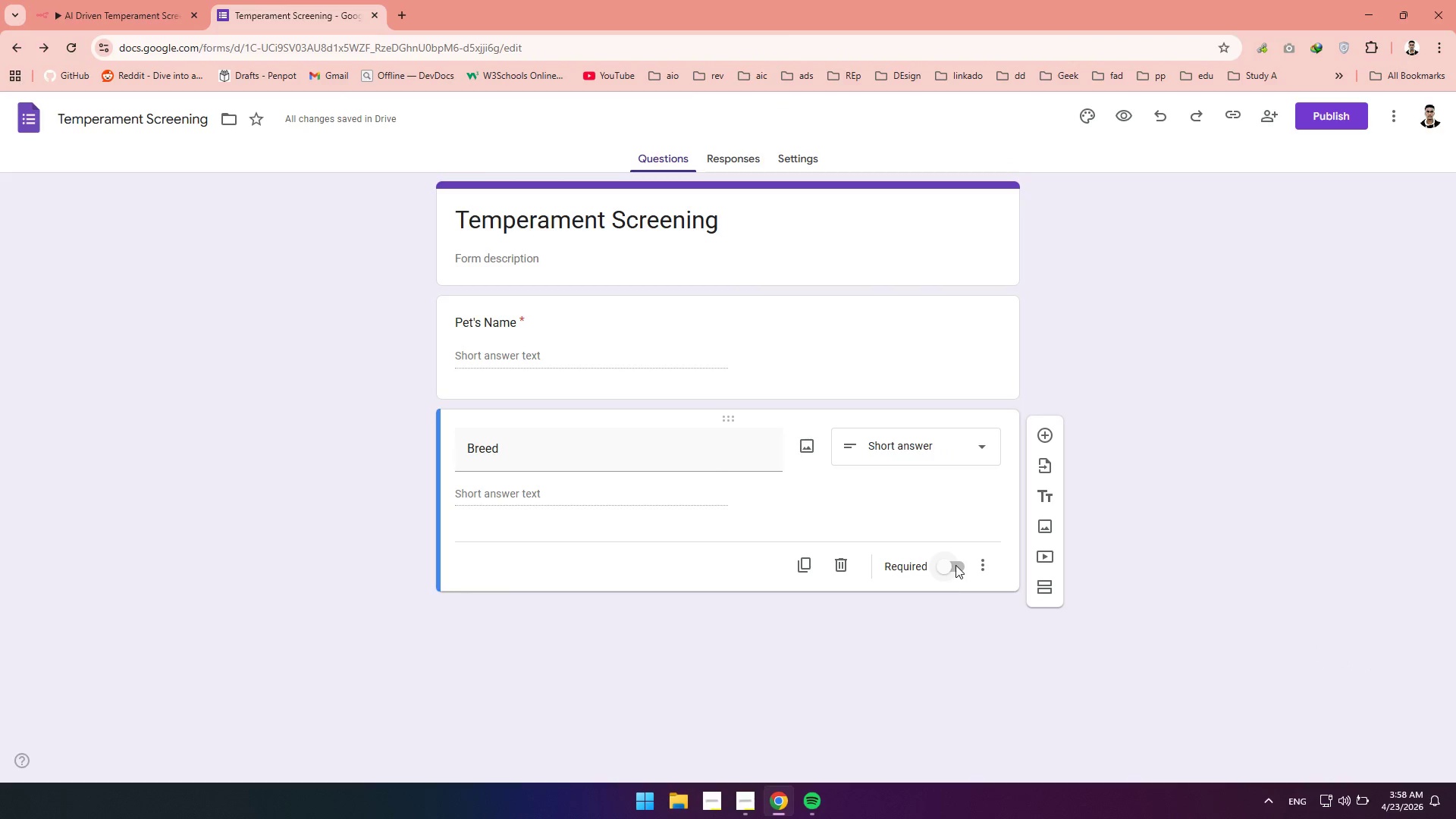 
left_click([955, 565])
 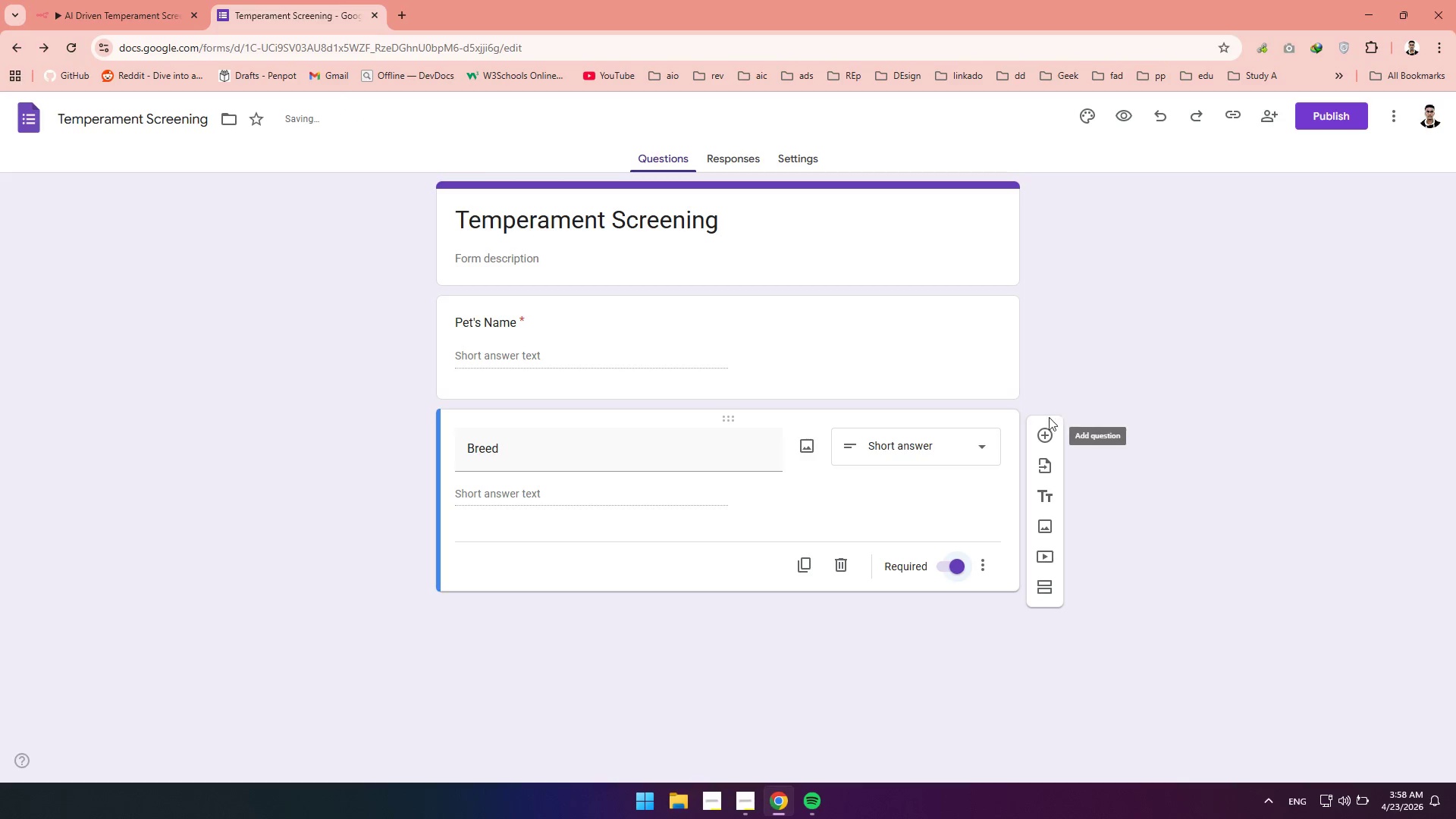 
left_click([1043, 442])
 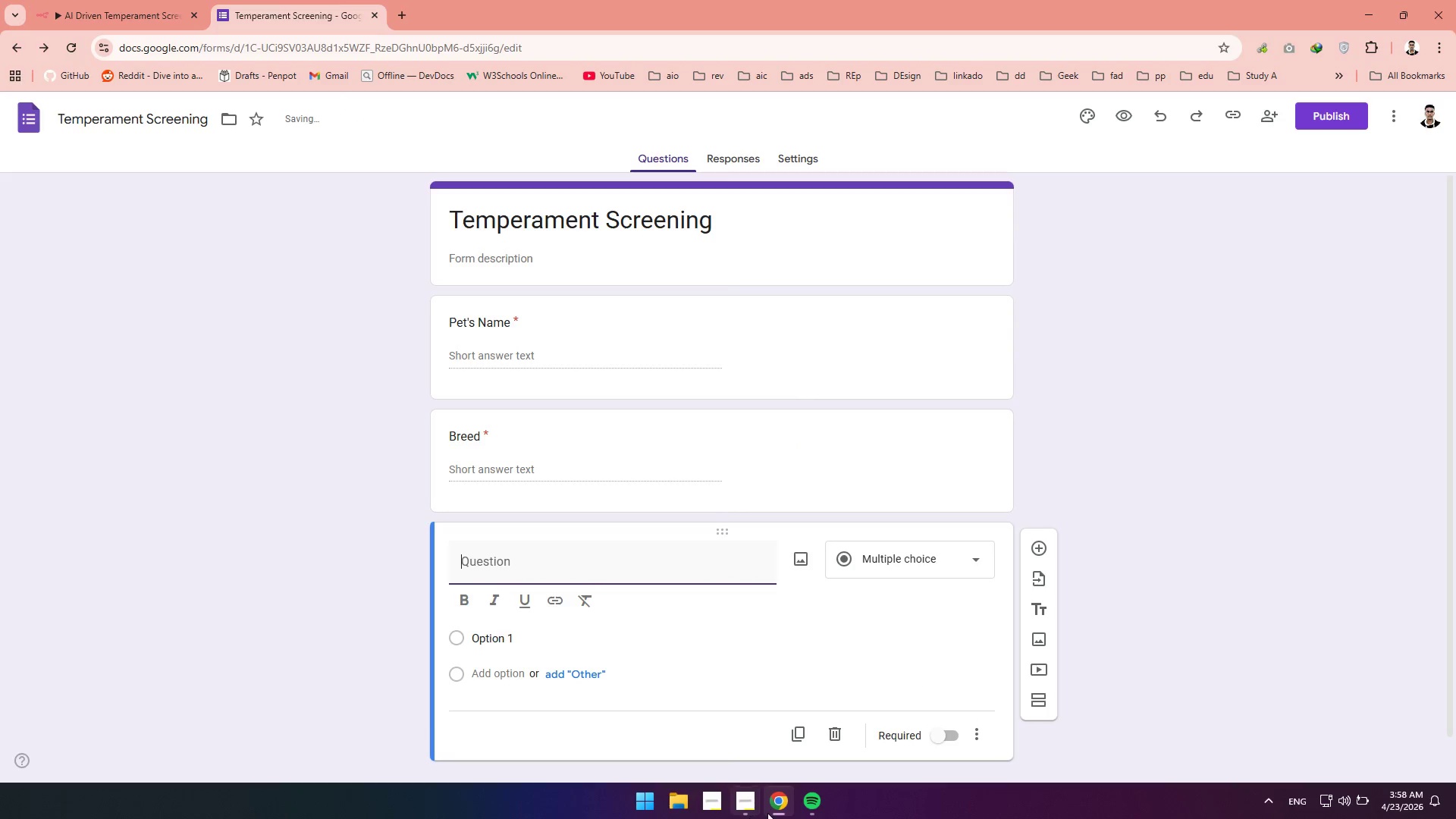 
left_click([740, 808])